 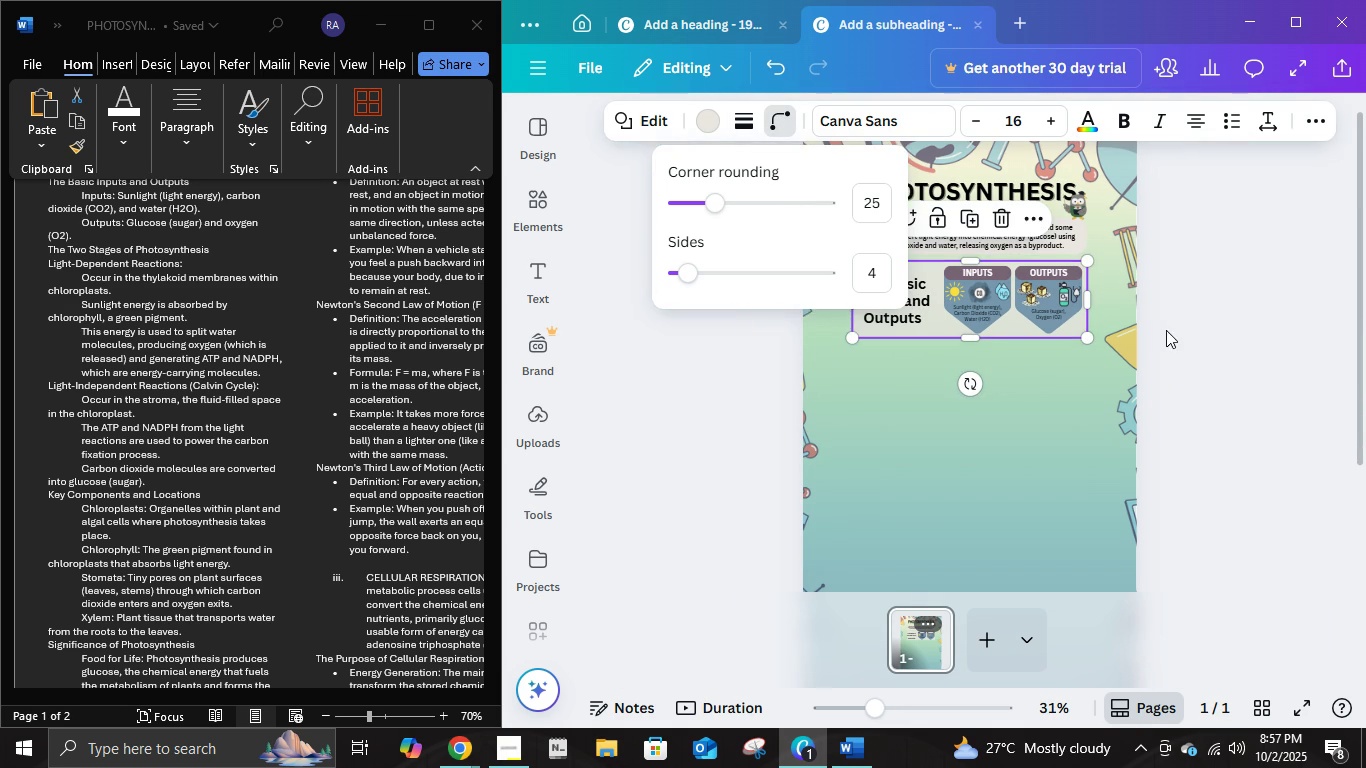 
left_click([1202, 328])
 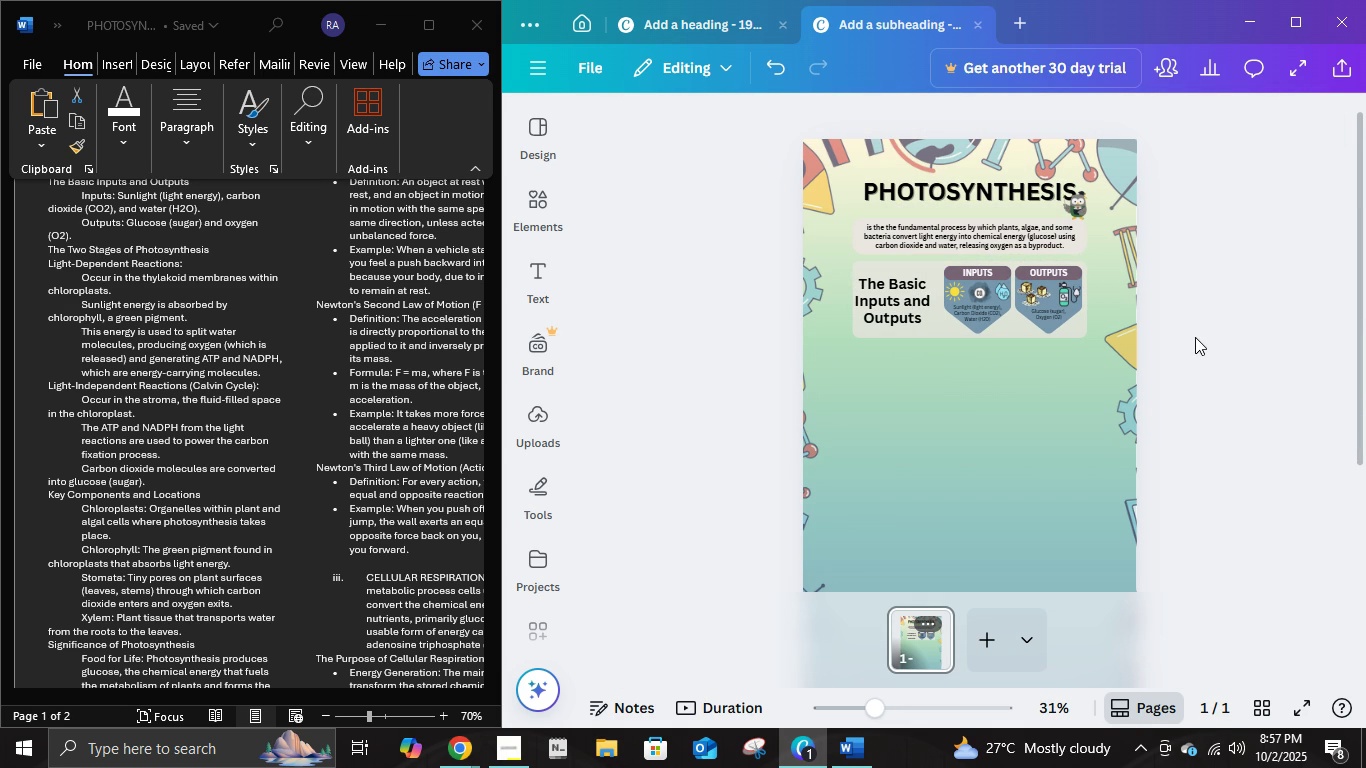 
left_click([1195, 337])
 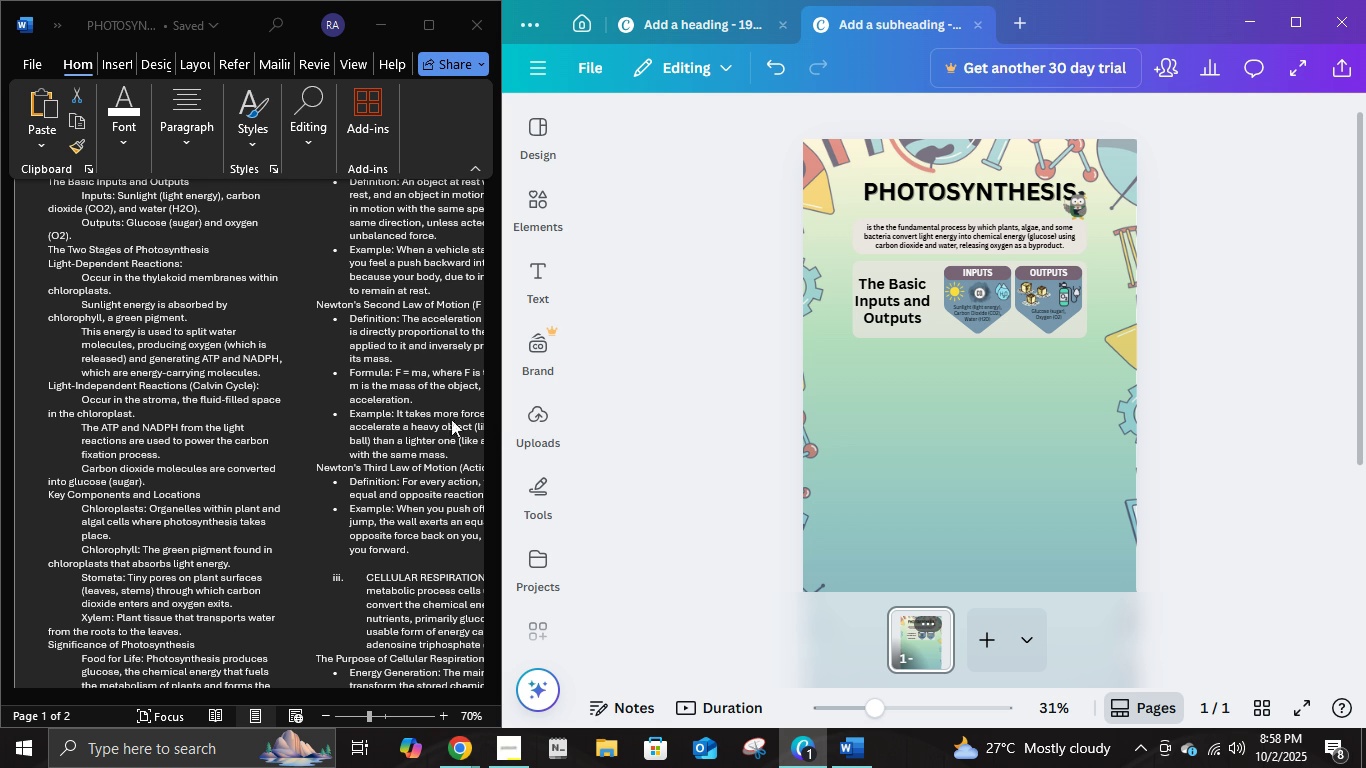 
wait(8.5)
 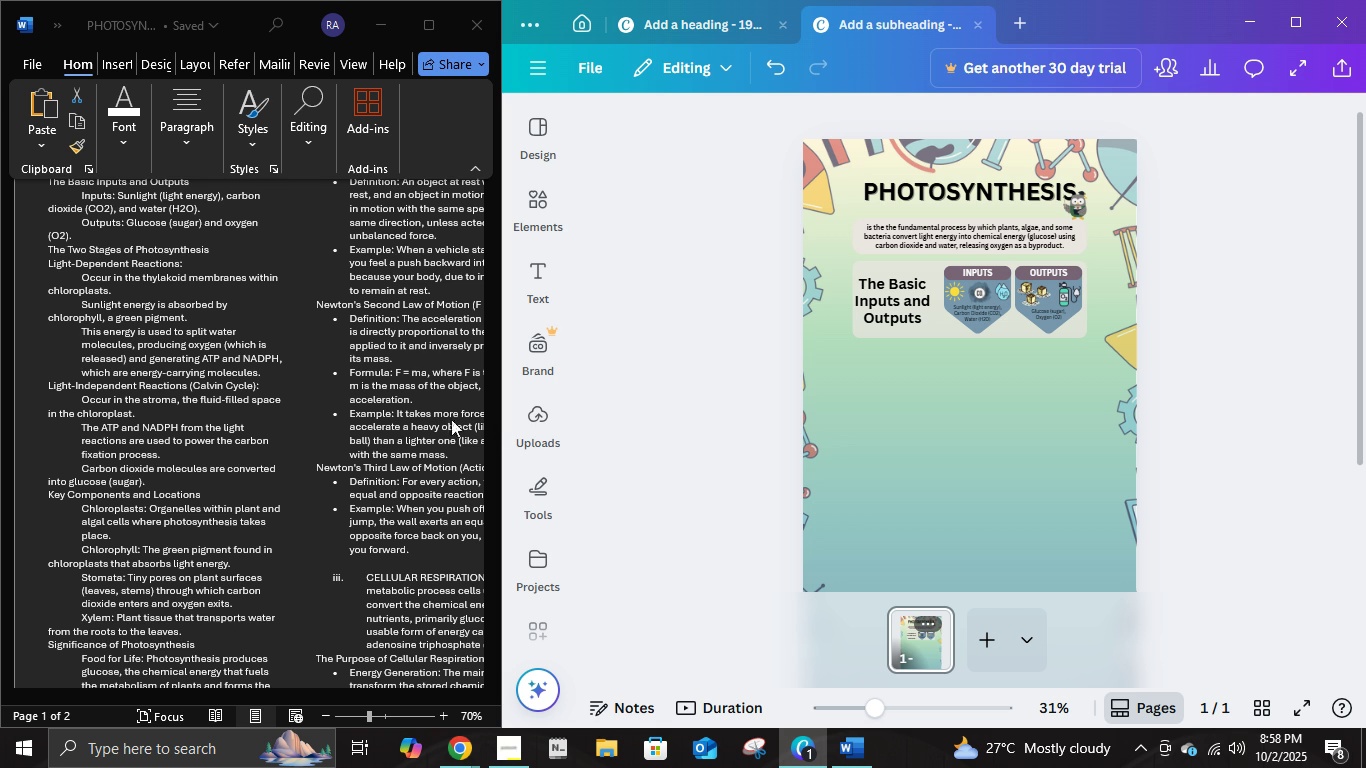 
left_click([900, 338])
 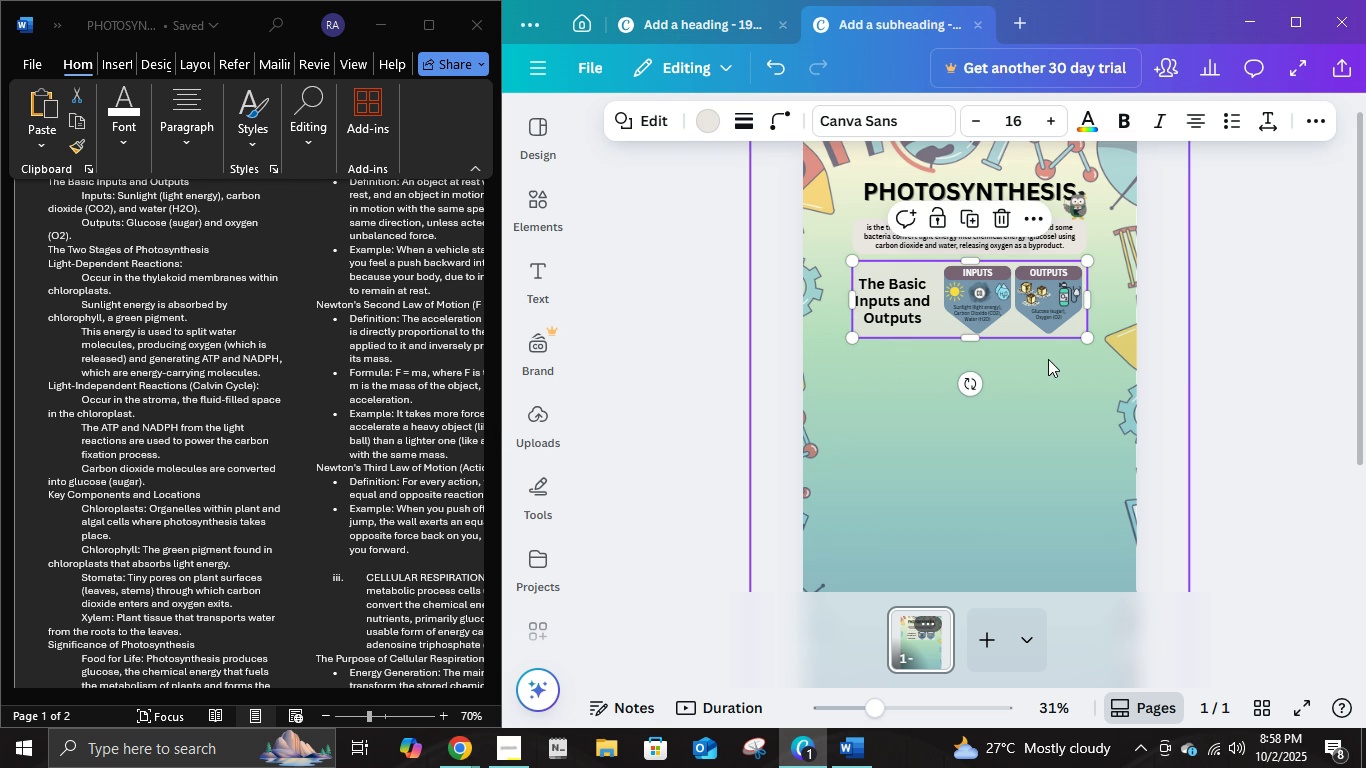 
key(Control+ControlLeft)
 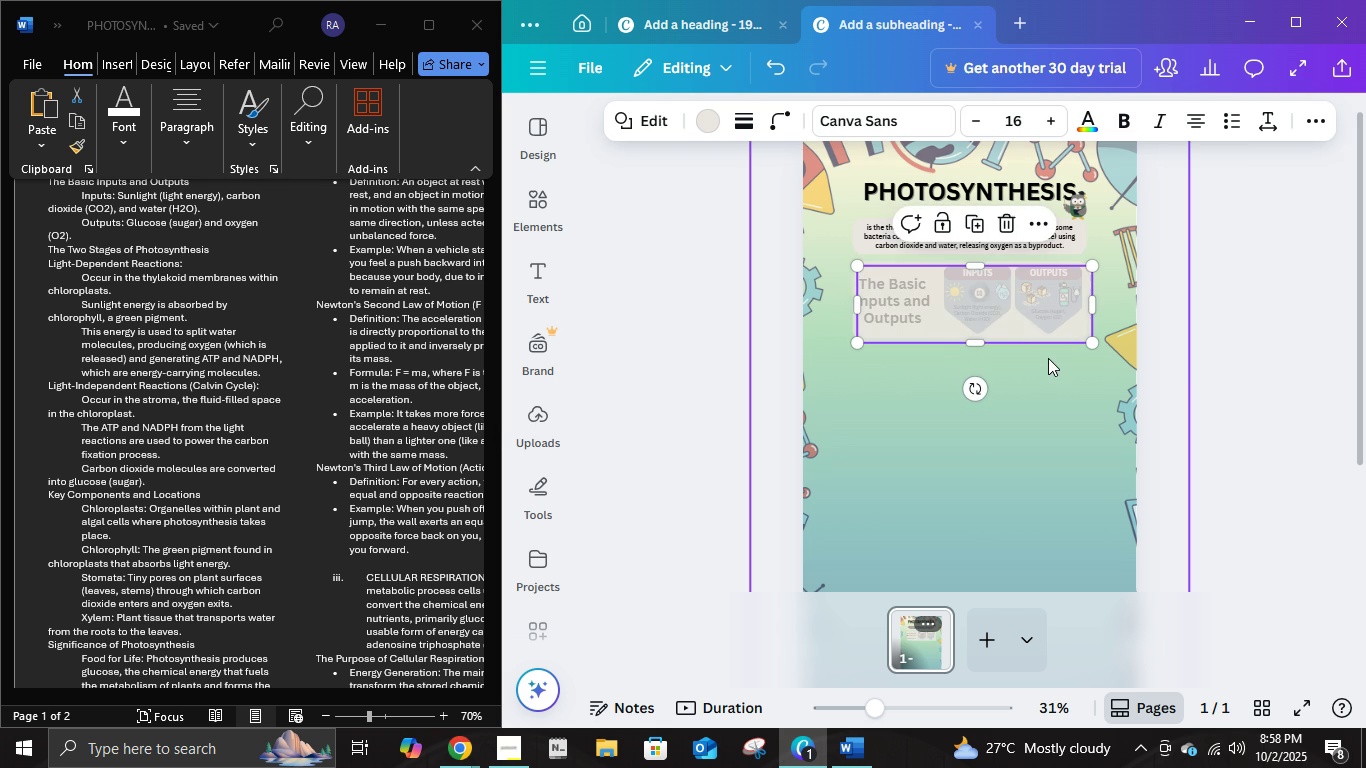 
key(Control+D)